 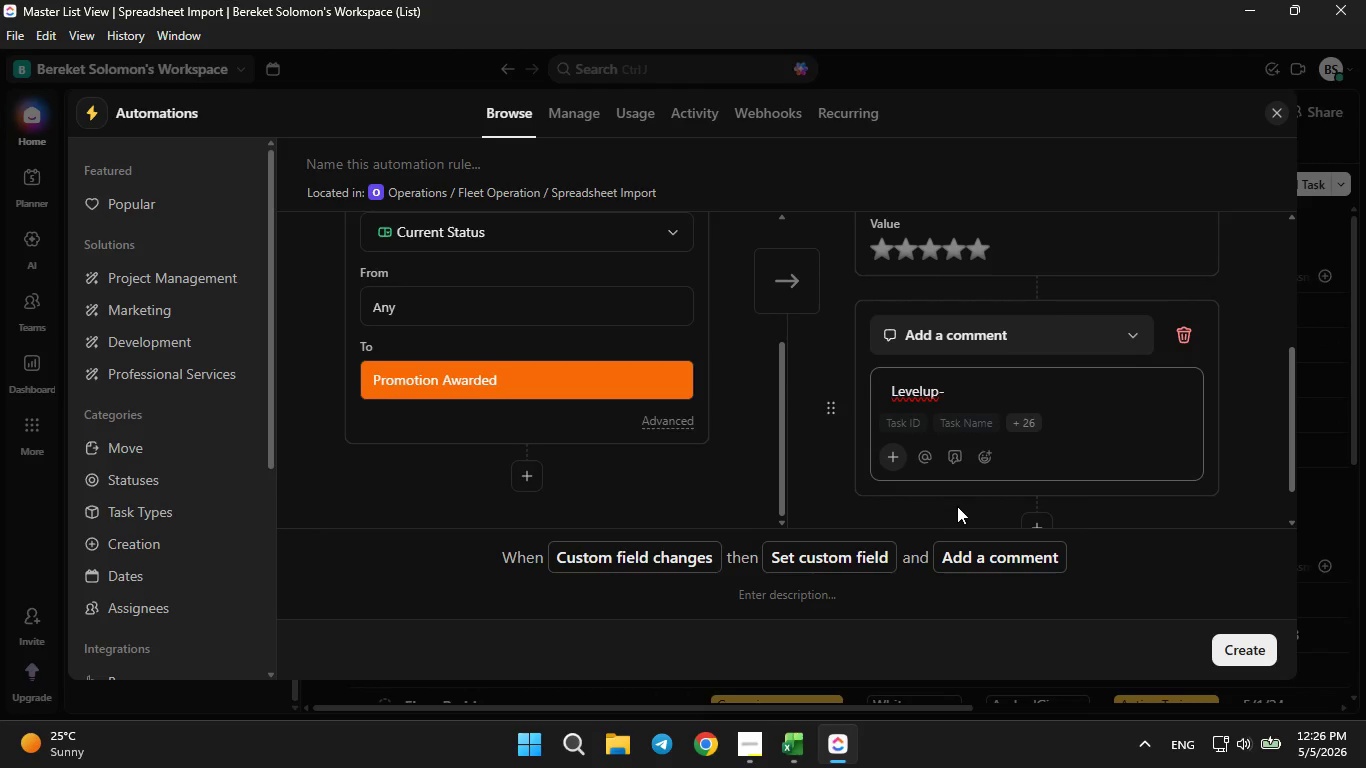 
key(ArrowLeft)
 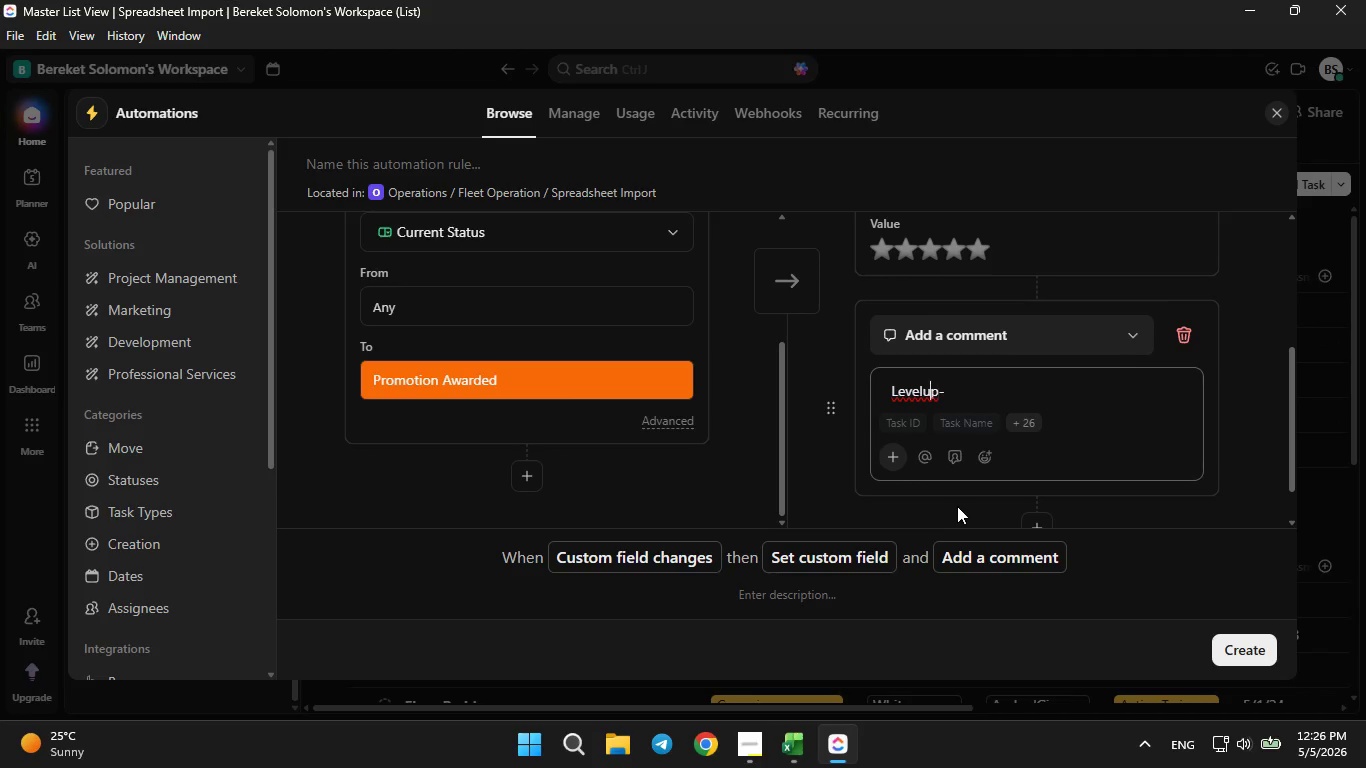 
key(ArrowLeft)
 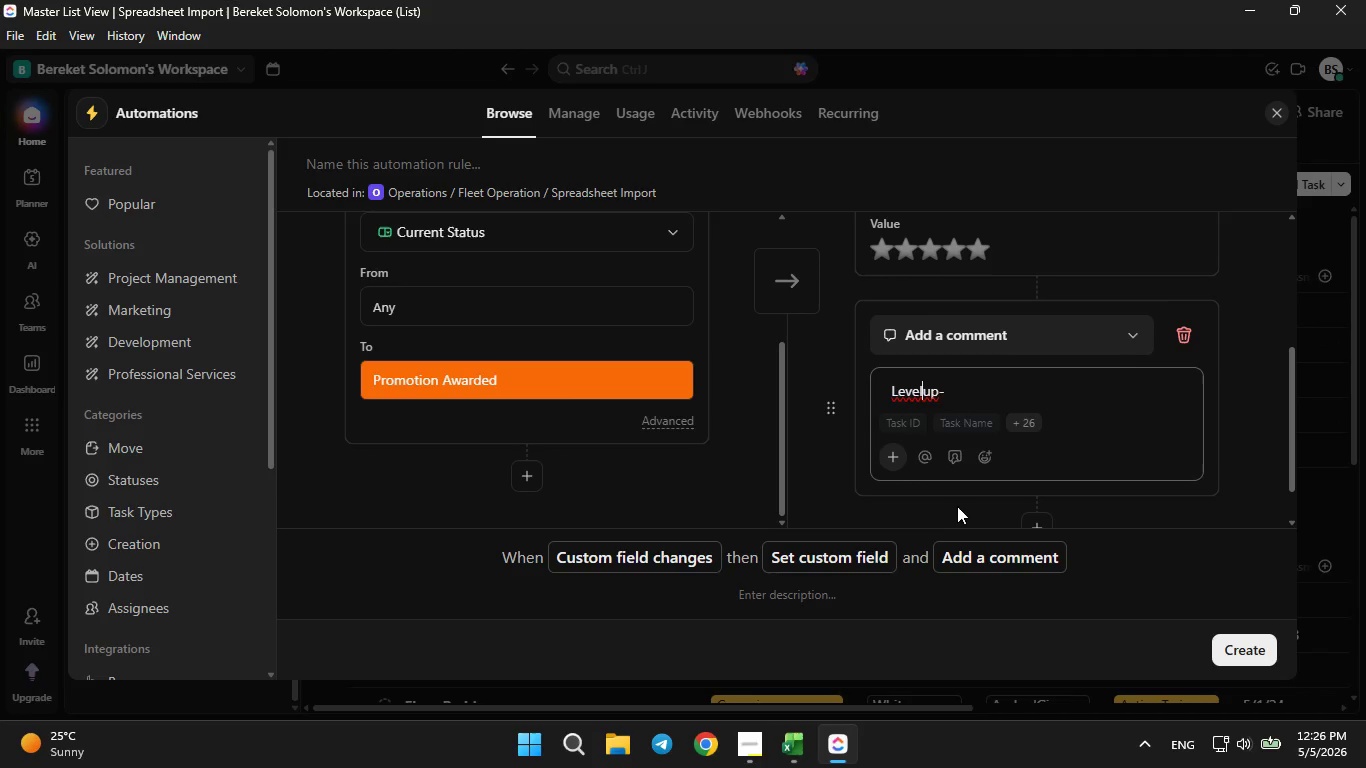 
key(ArrowLeft)
 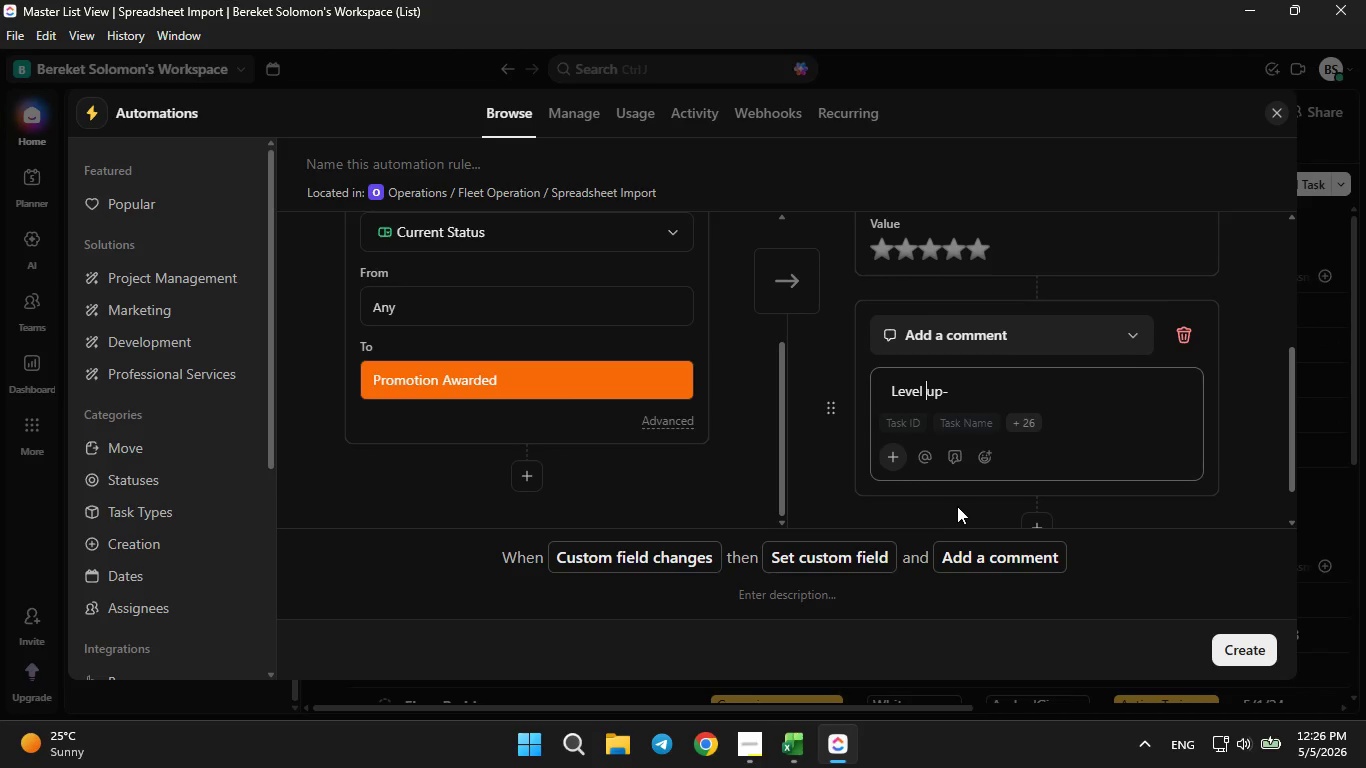 
key(Space)
 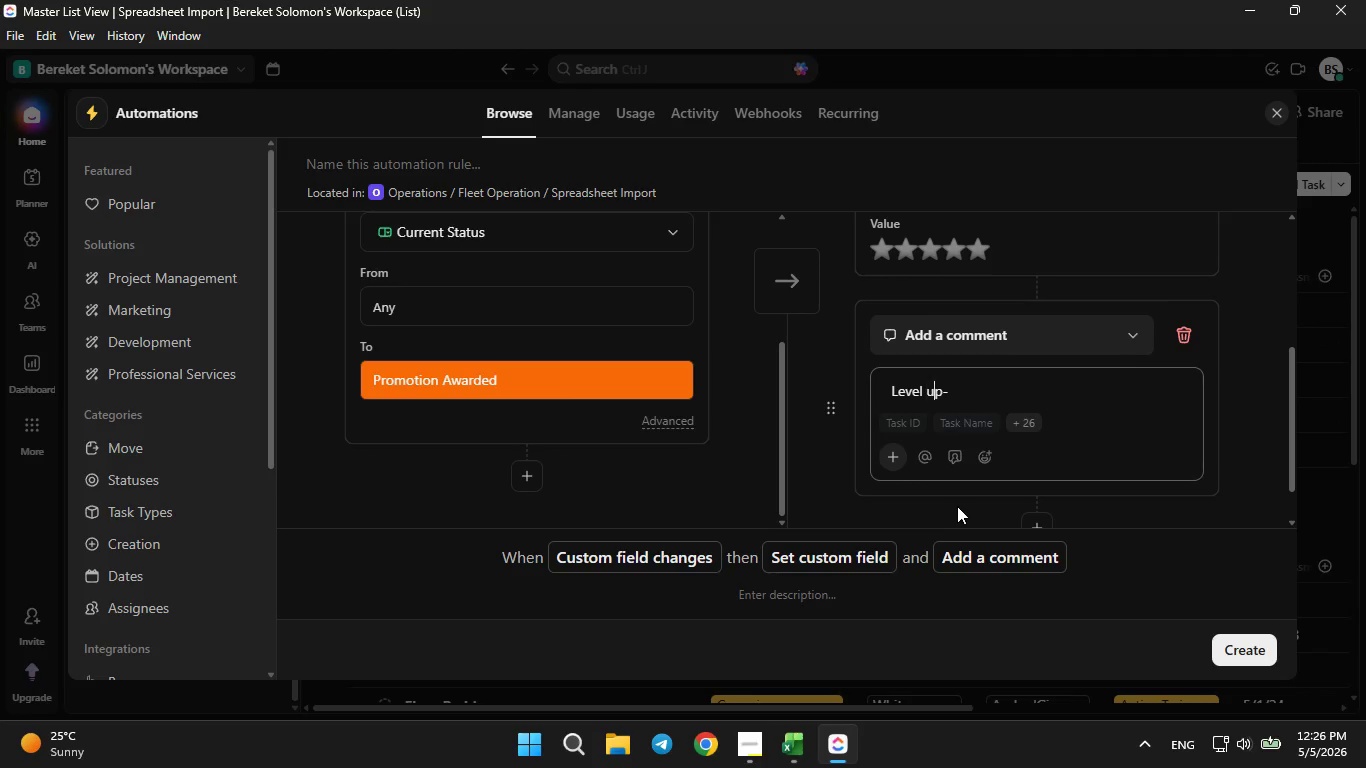 
key(ArrowRight)
 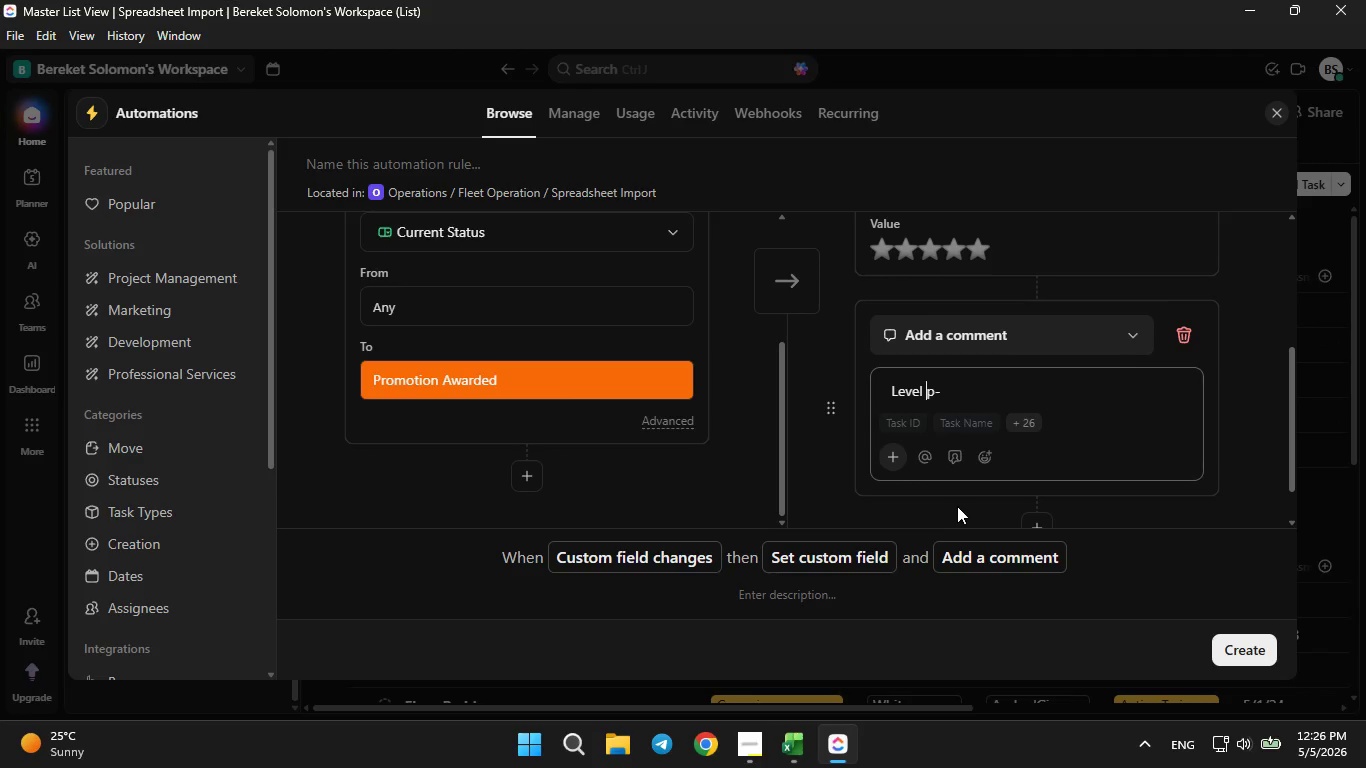 
key(Backspace)
 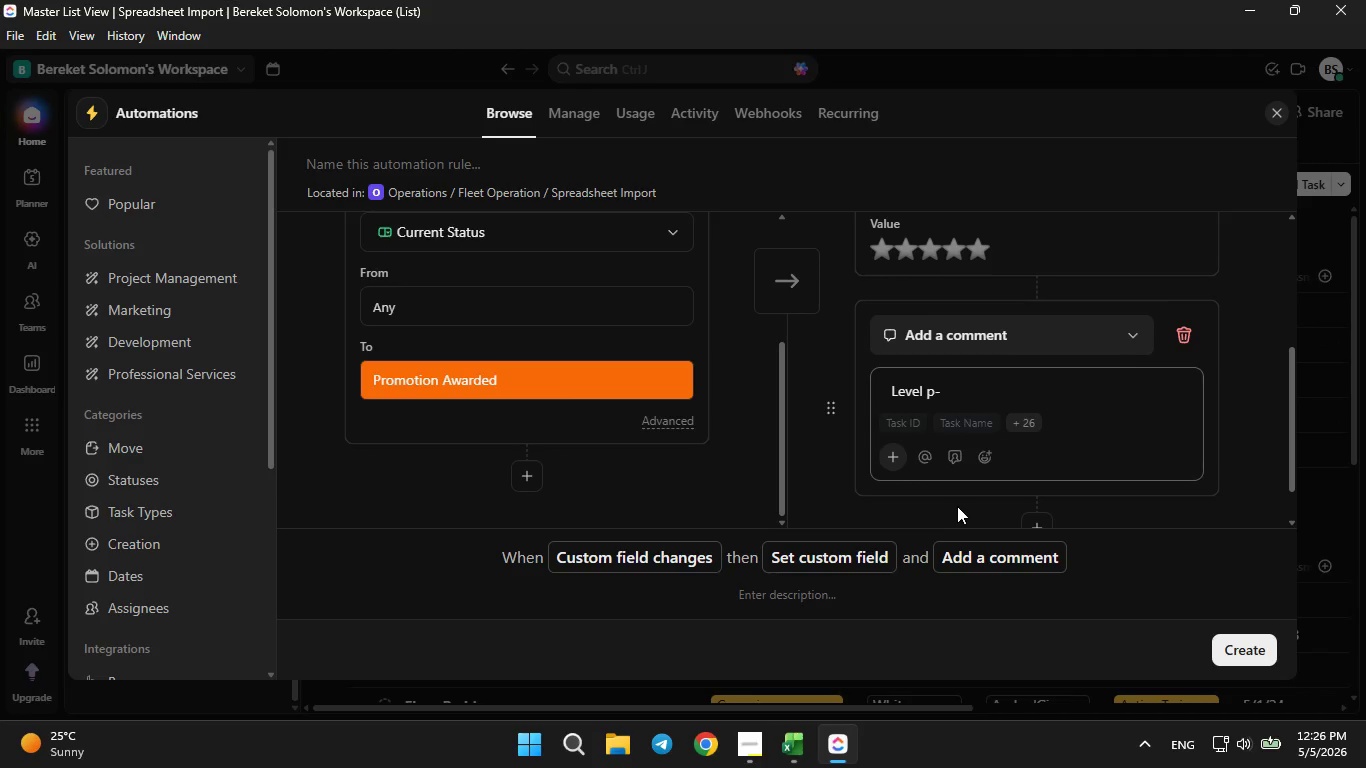 
key(CapsLock)
 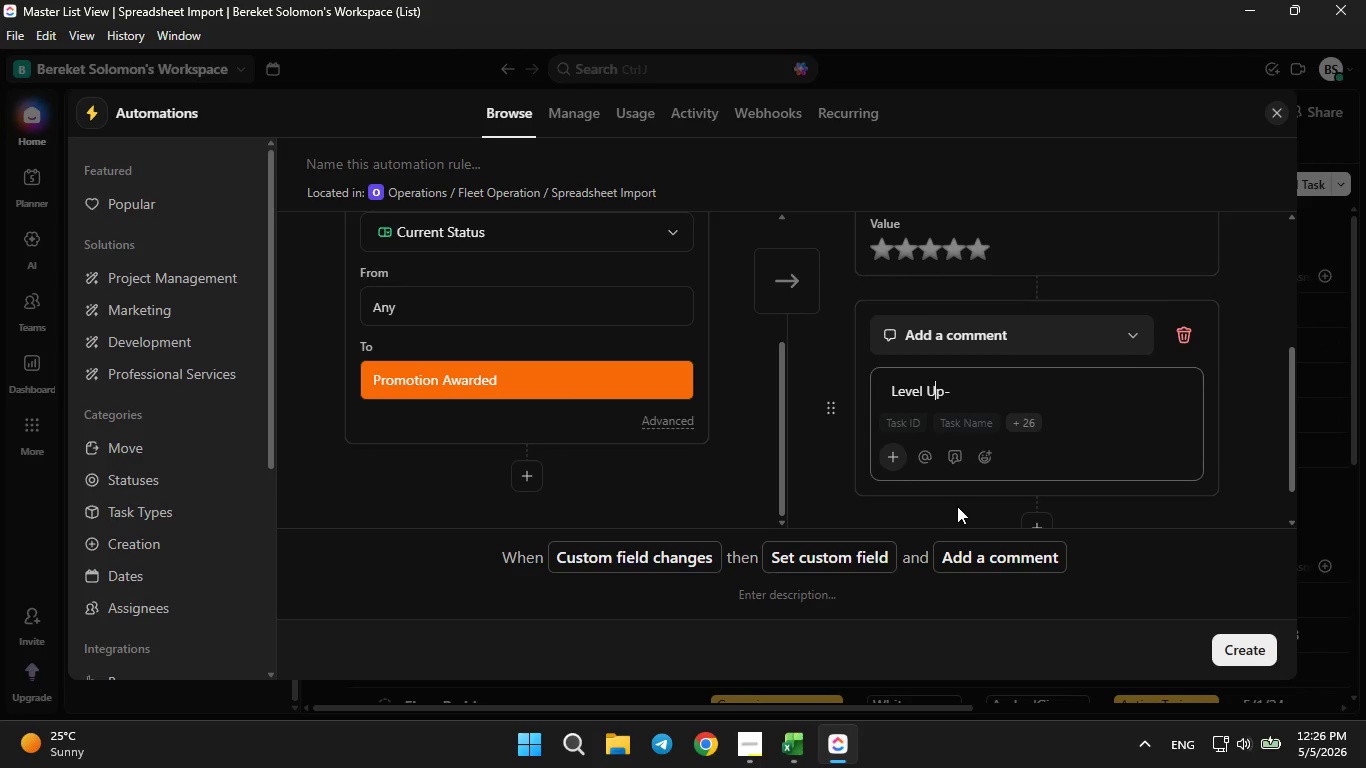 
key(U)
 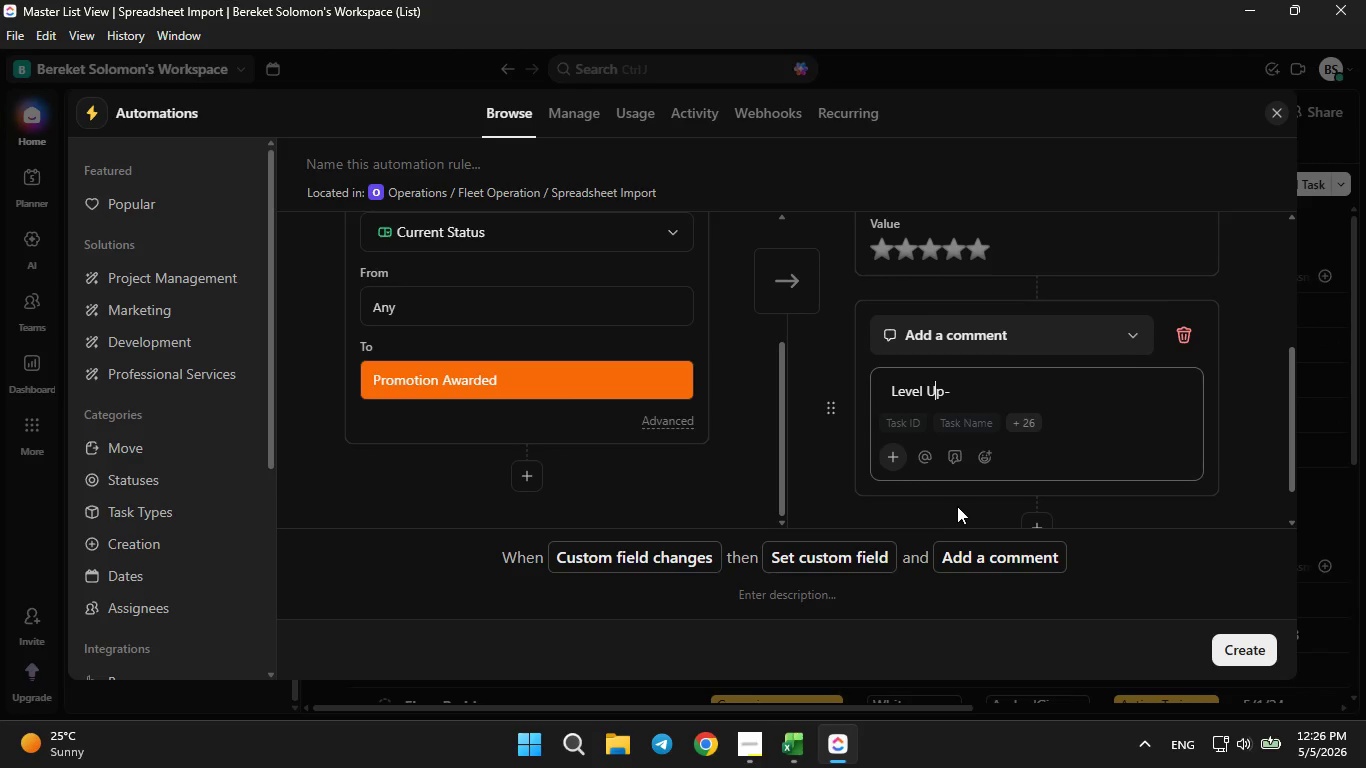 
key(CapsLock)
 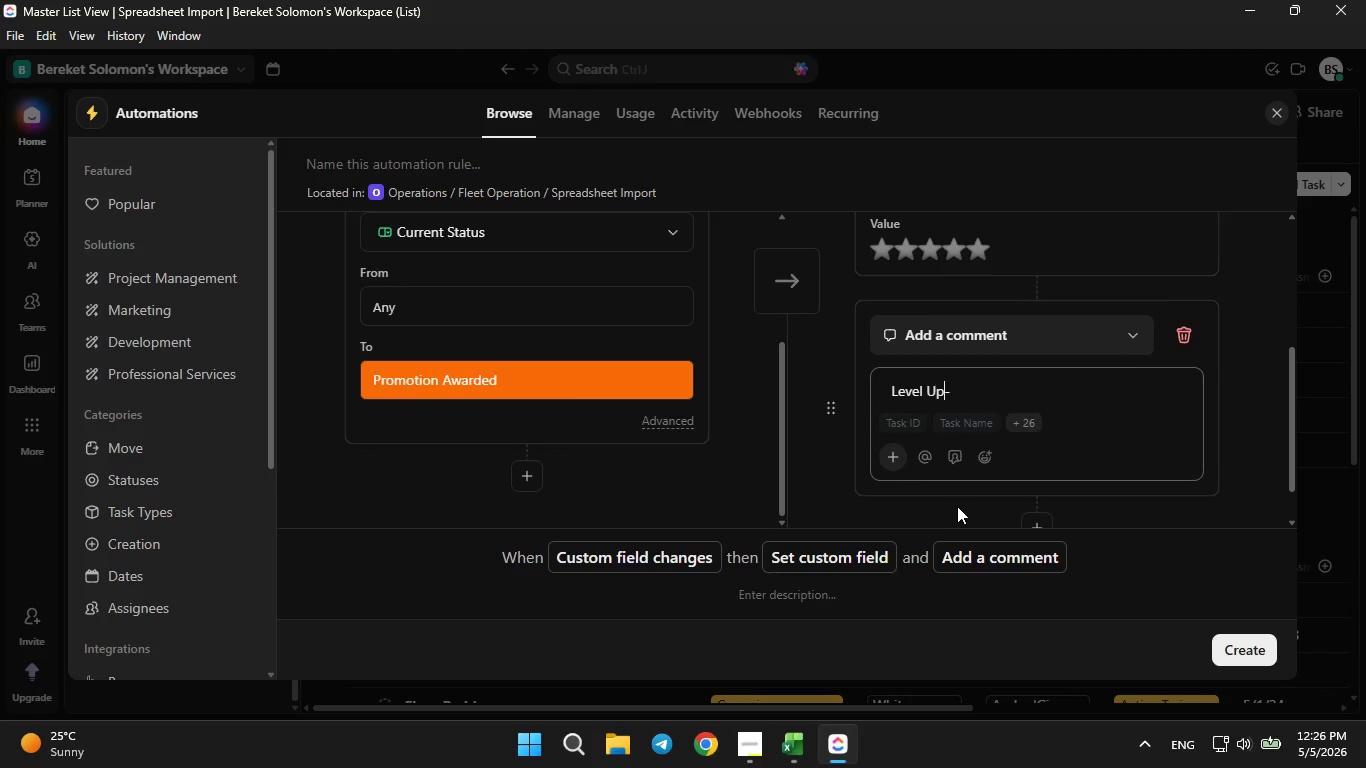 
key(ArrowRight)
 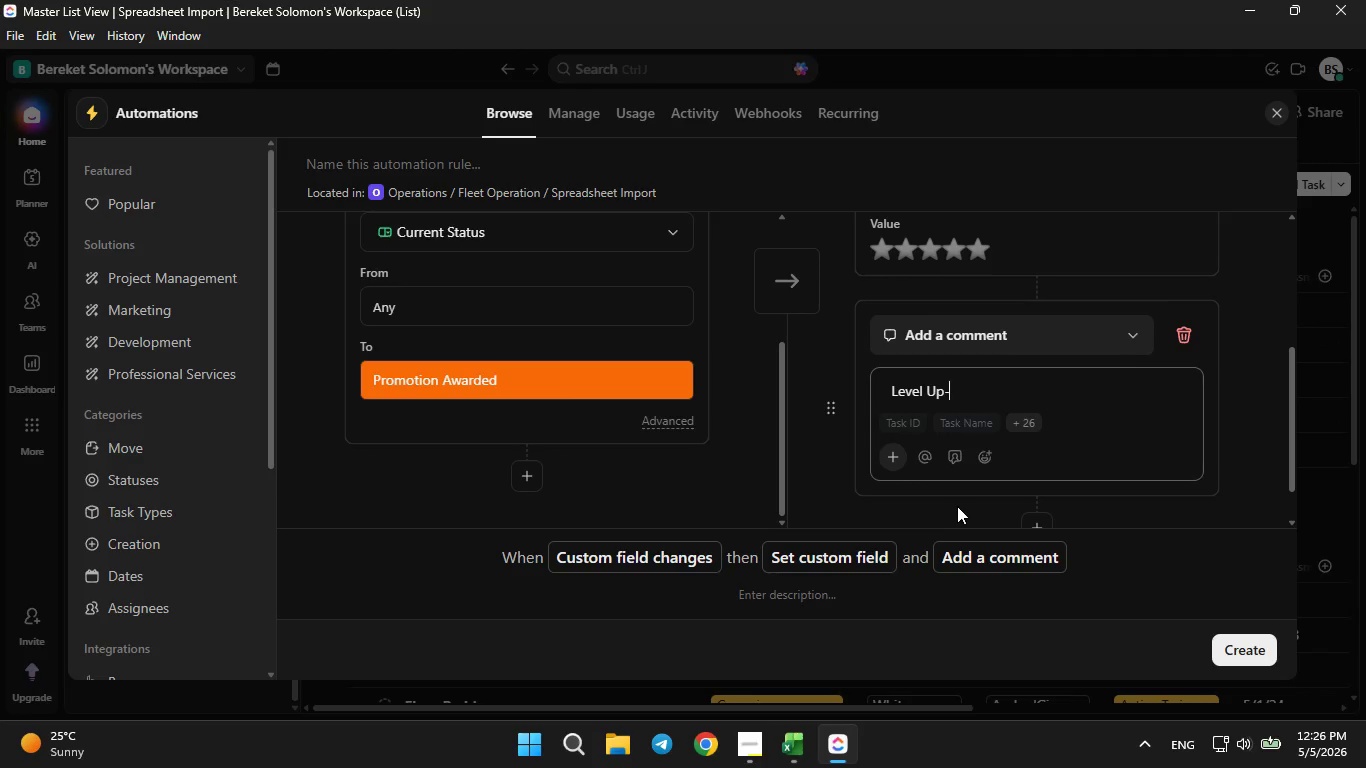 
key(ArrowRight)
 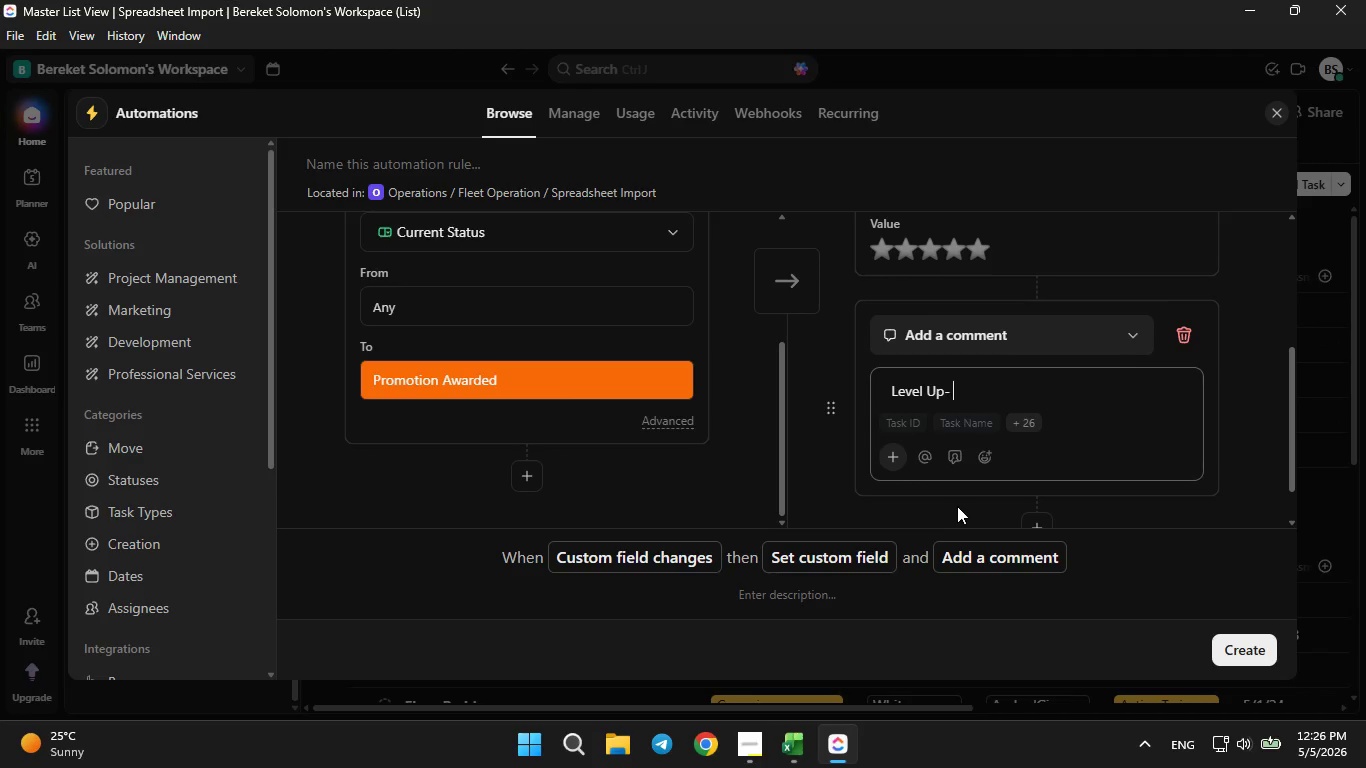 
type( Complete)
 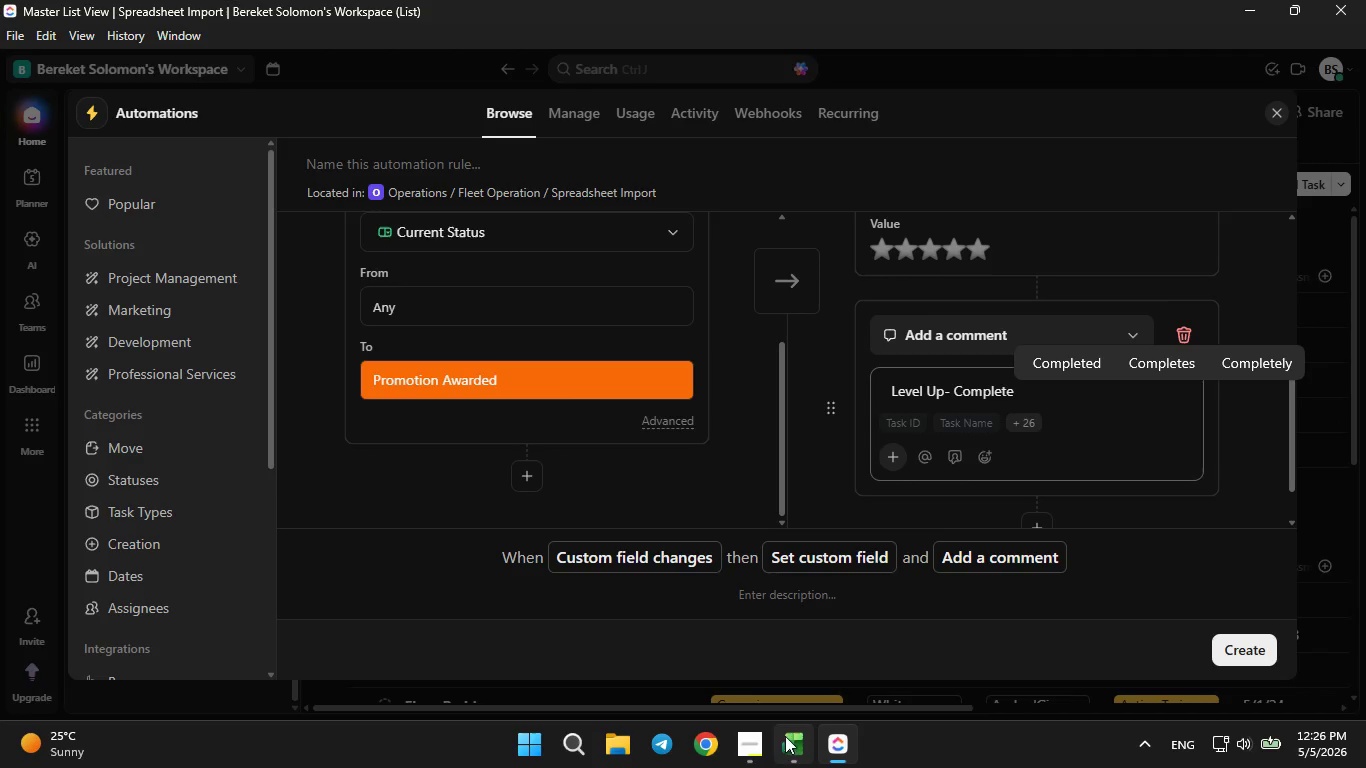 
left_click([736, 752])